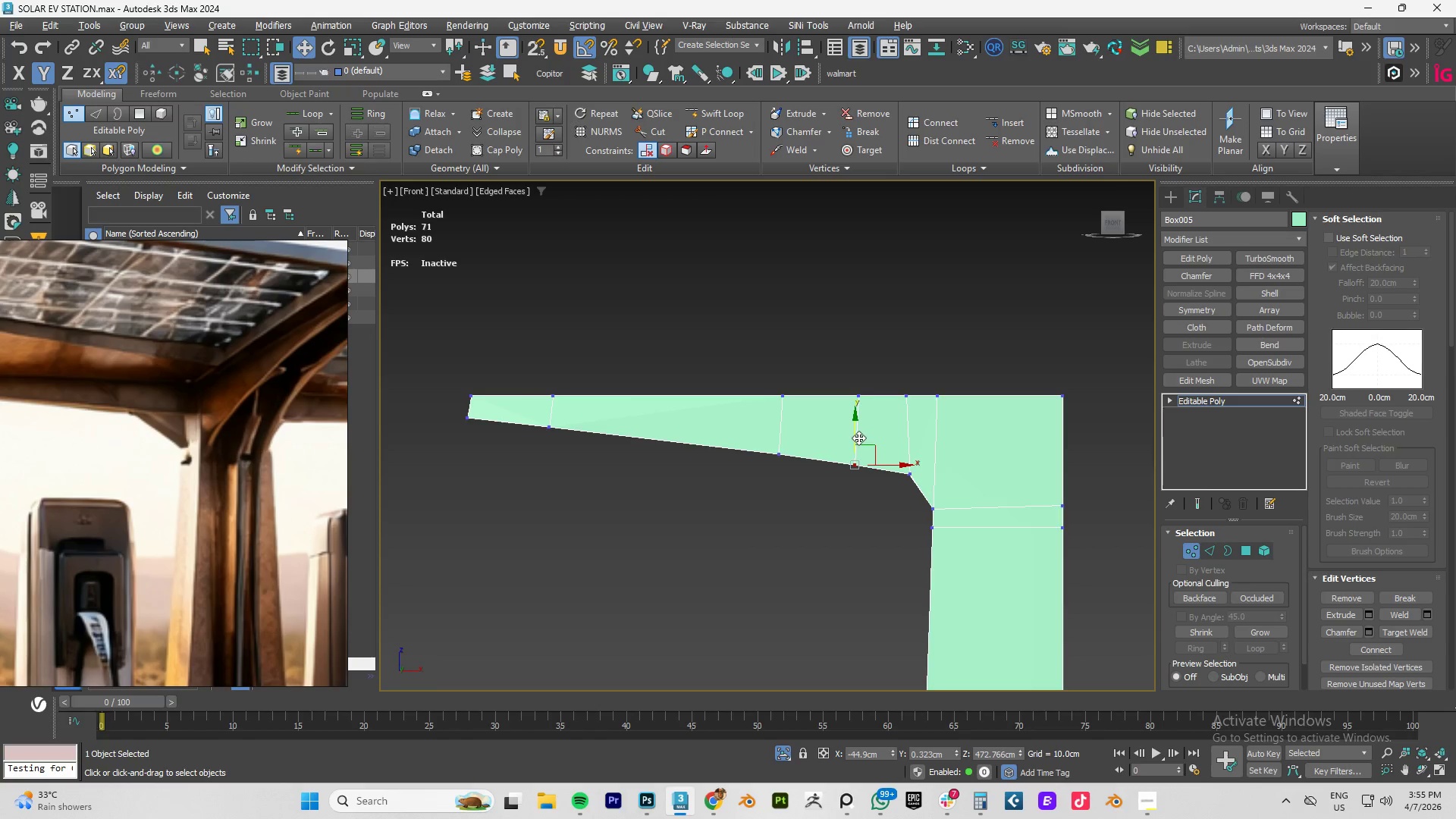 
left_click_drag(start_coordinate=[858, 435], to_coordinate=[858, 428])
 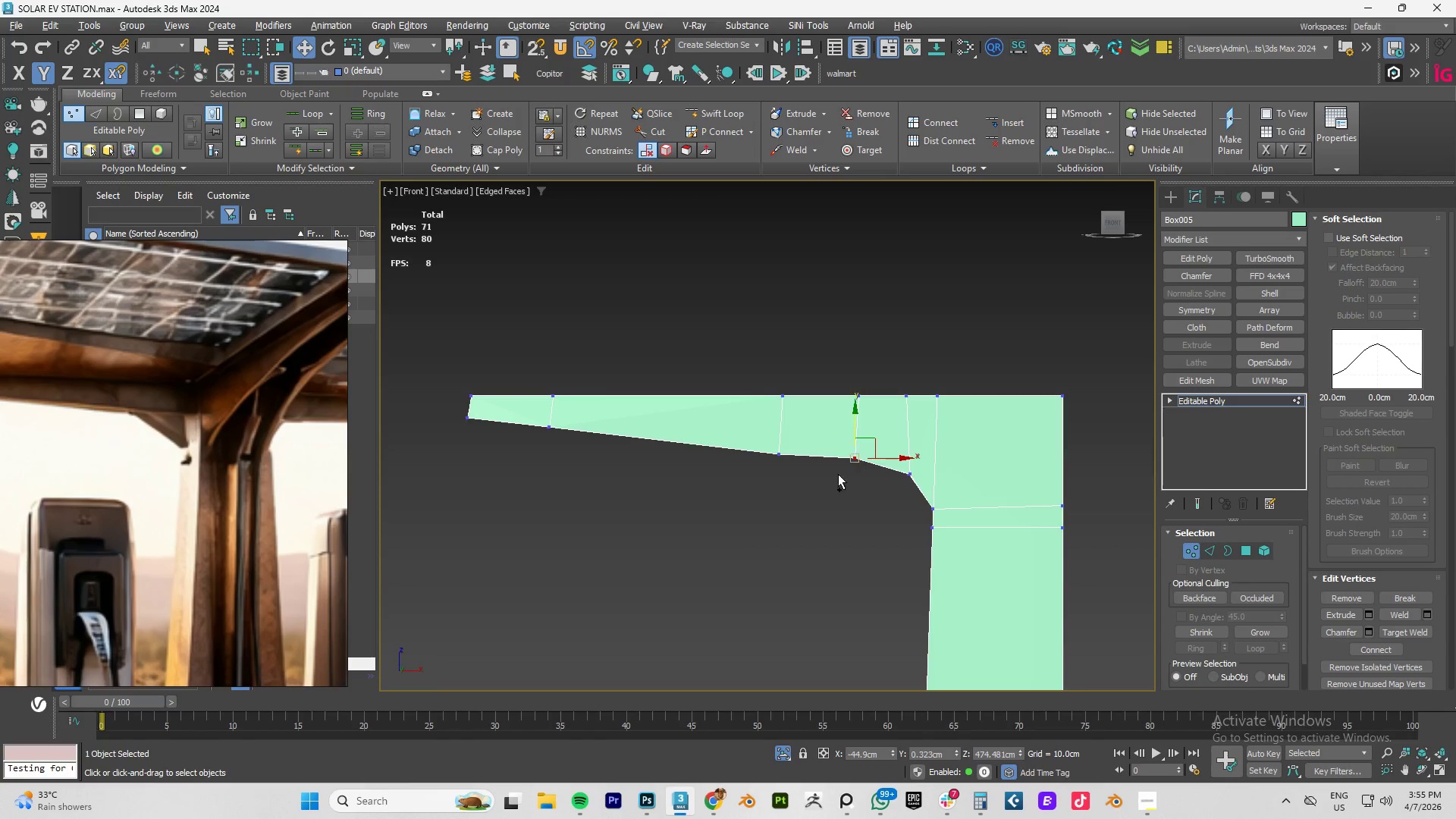 
key(Control+ControlLeft)
 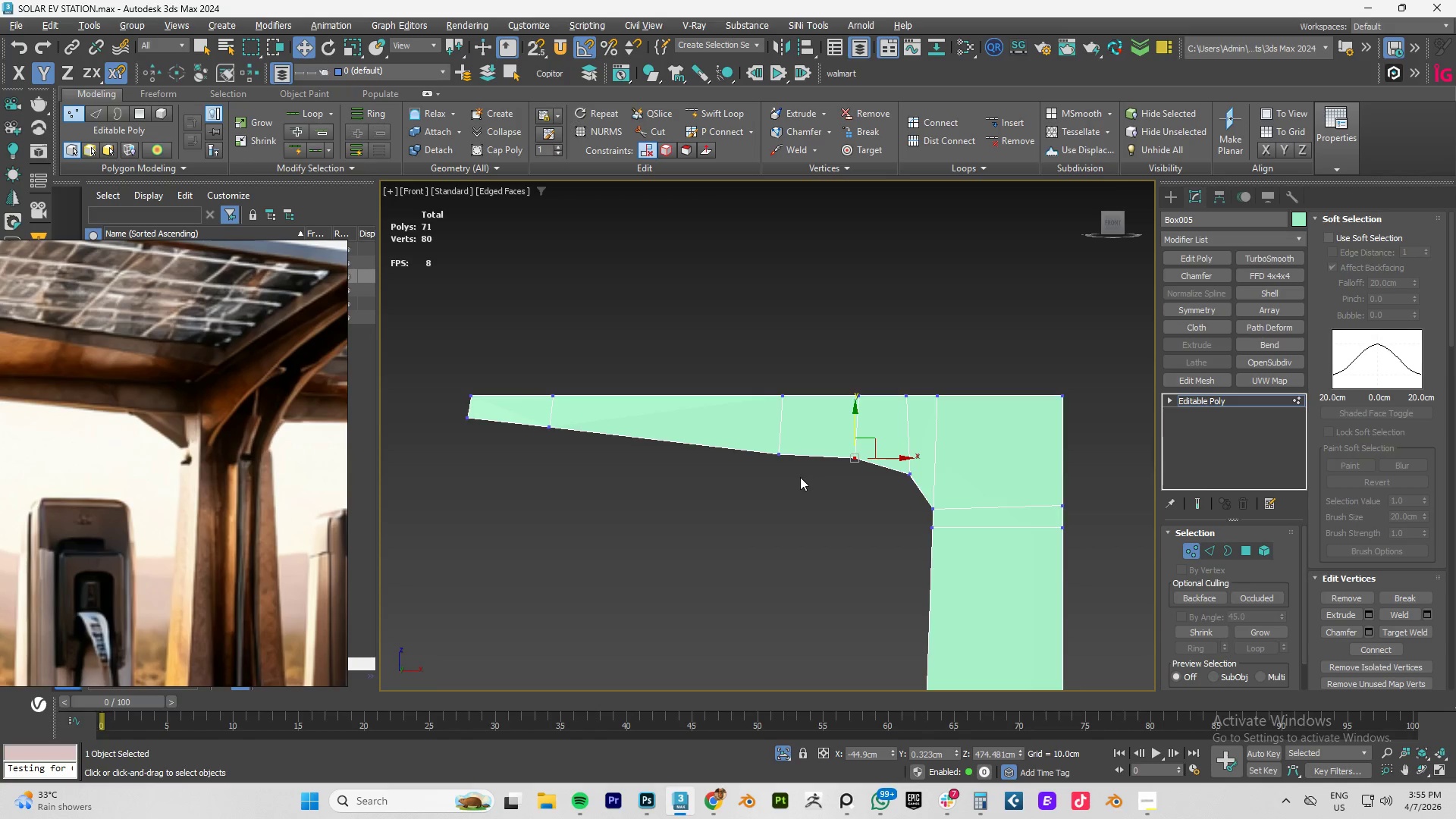 
left_click_drag(start_coordinate=[800, 477], to_coordinate=[761, 441])
 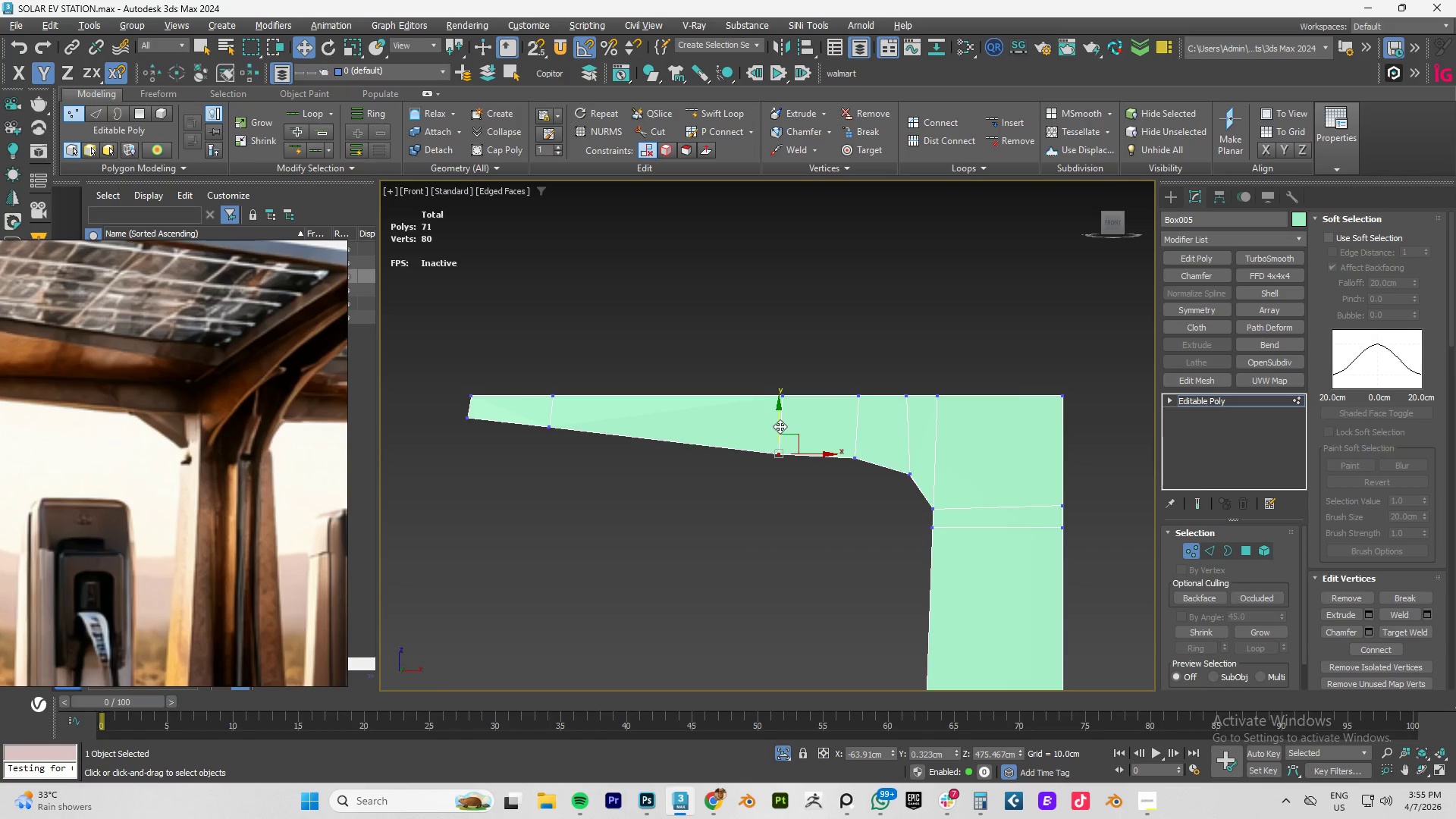 
left_click_drag(start_coordinate=[780, 425], to_coordinate=[780, 419])
 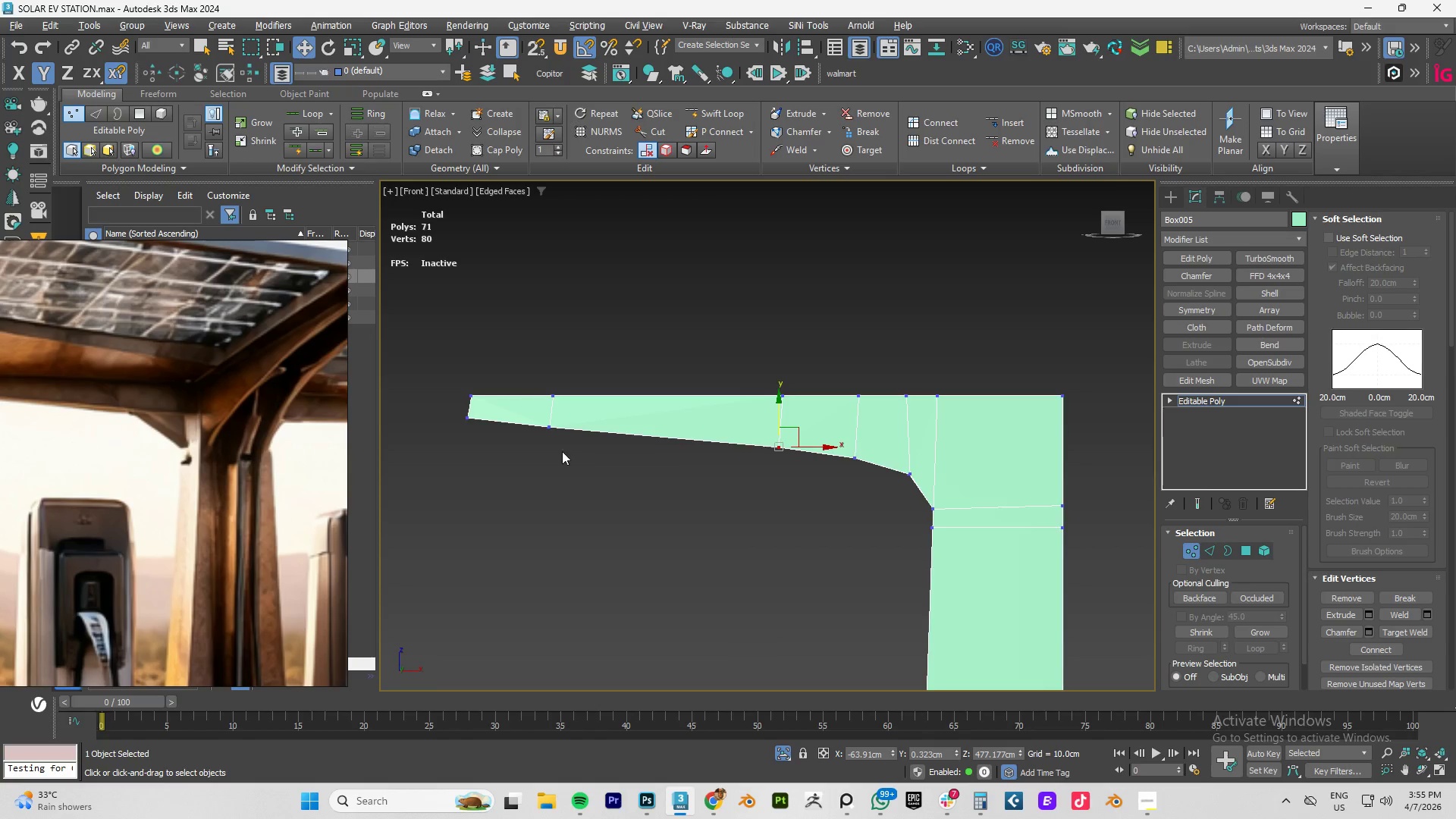 
left_click_drag(start_coordinate=[560, 450], to_coordinate=[537, 422])
 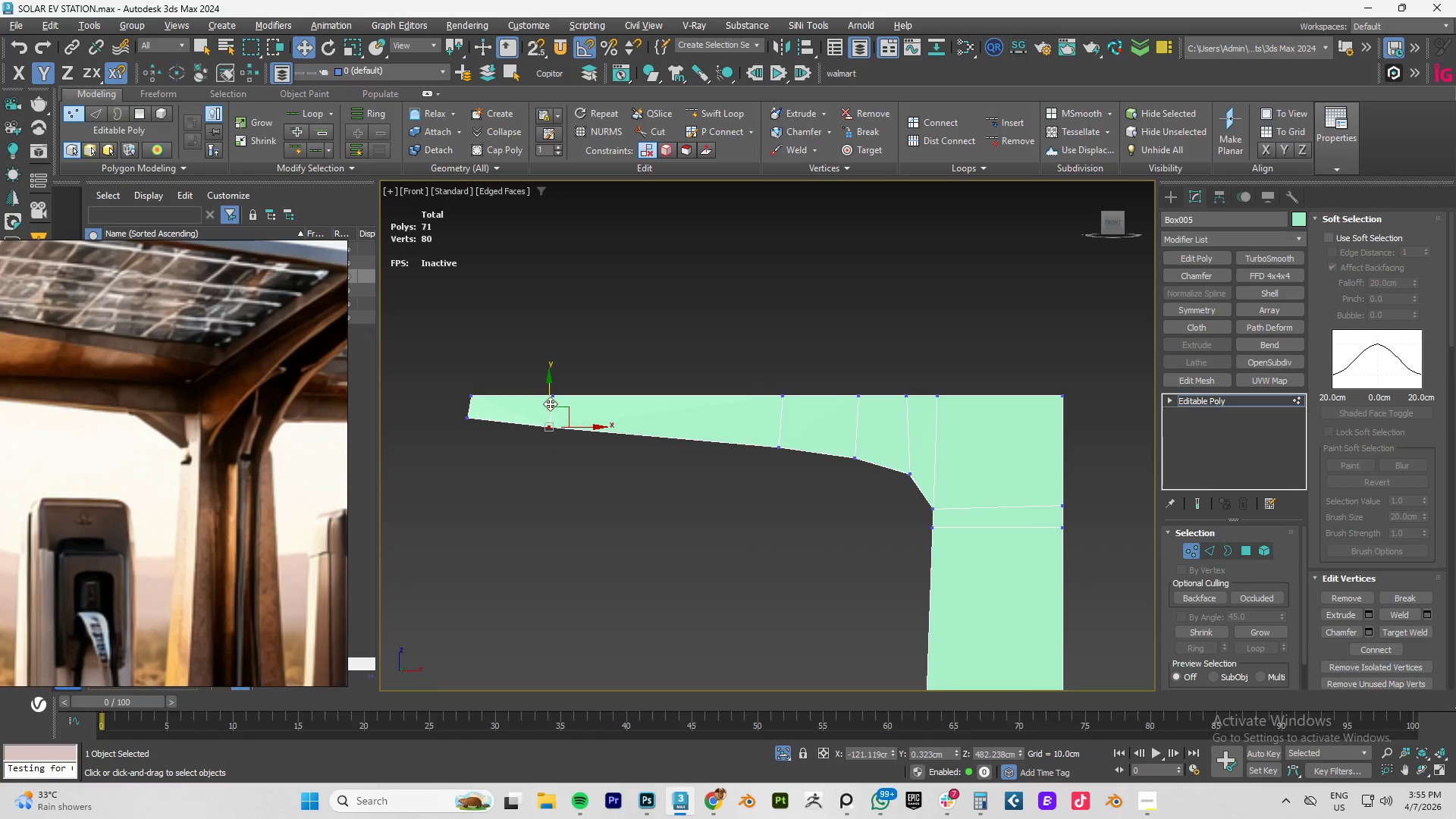 
left_click_drag(start_coordinate=[548, 401], to_coordinate=[548, 397])
 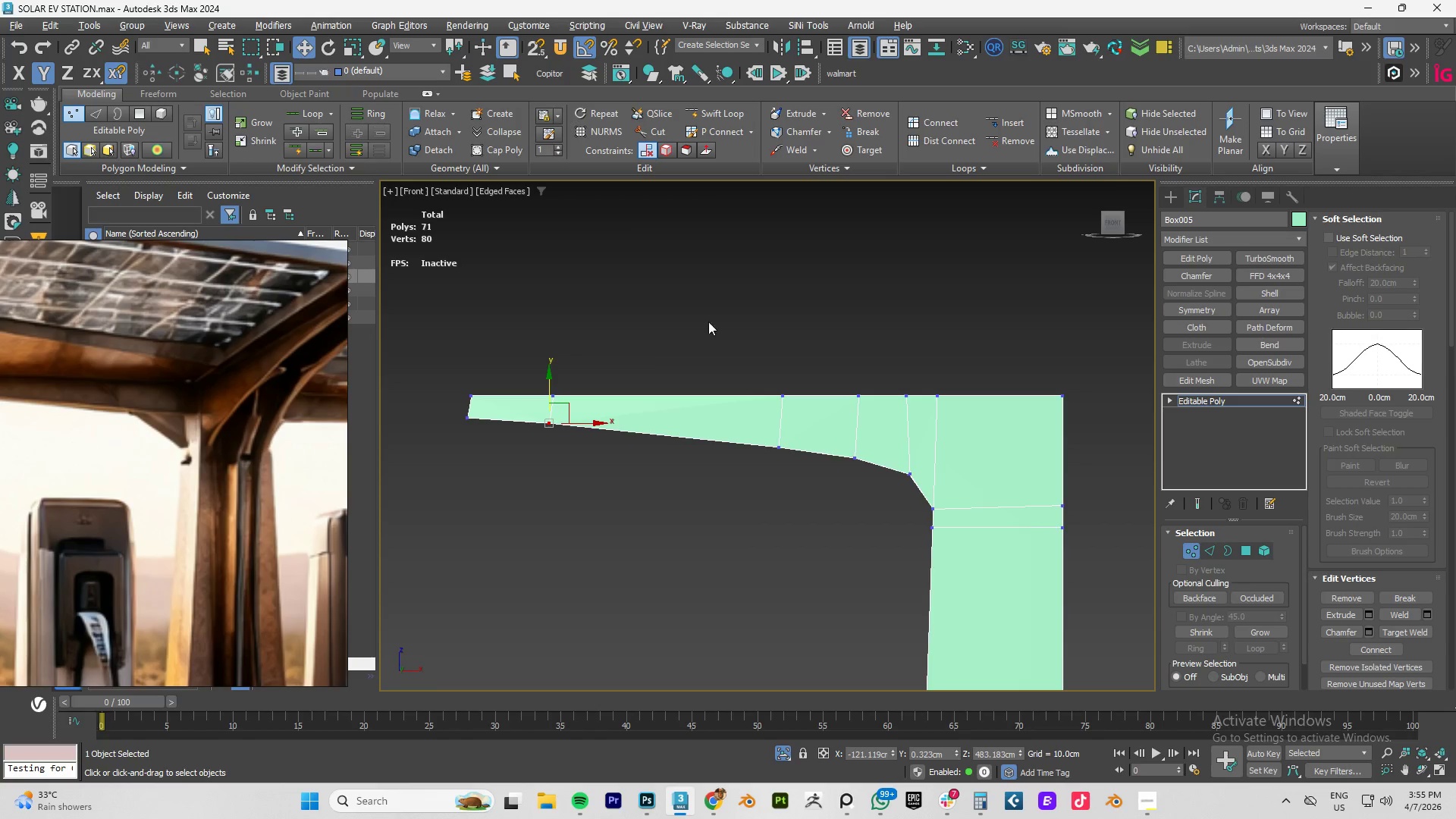 
wait(6.52)
 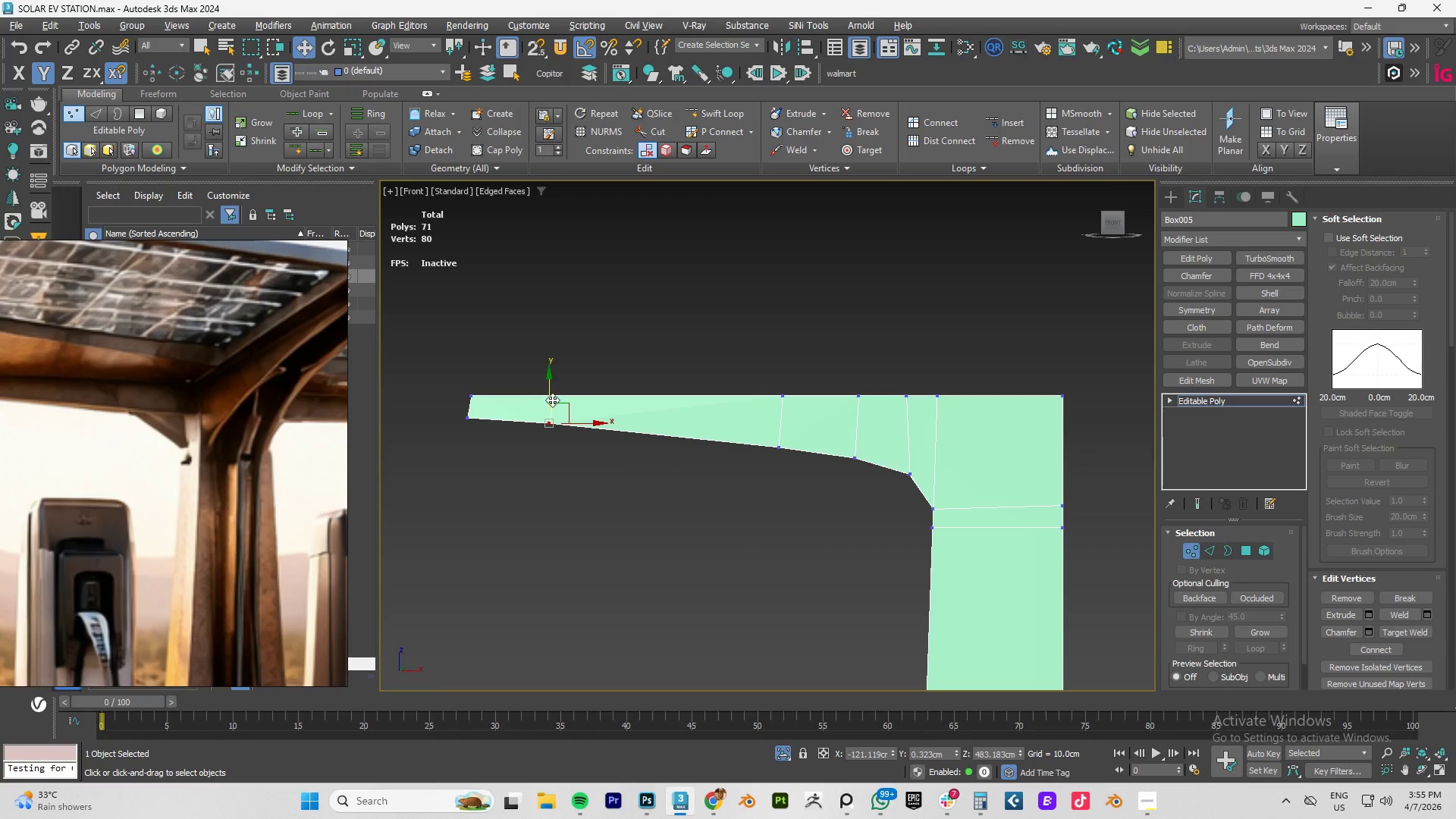 
left_click_drag(start_coordinate=[912, 502], to_coordinate=[949, 513])
 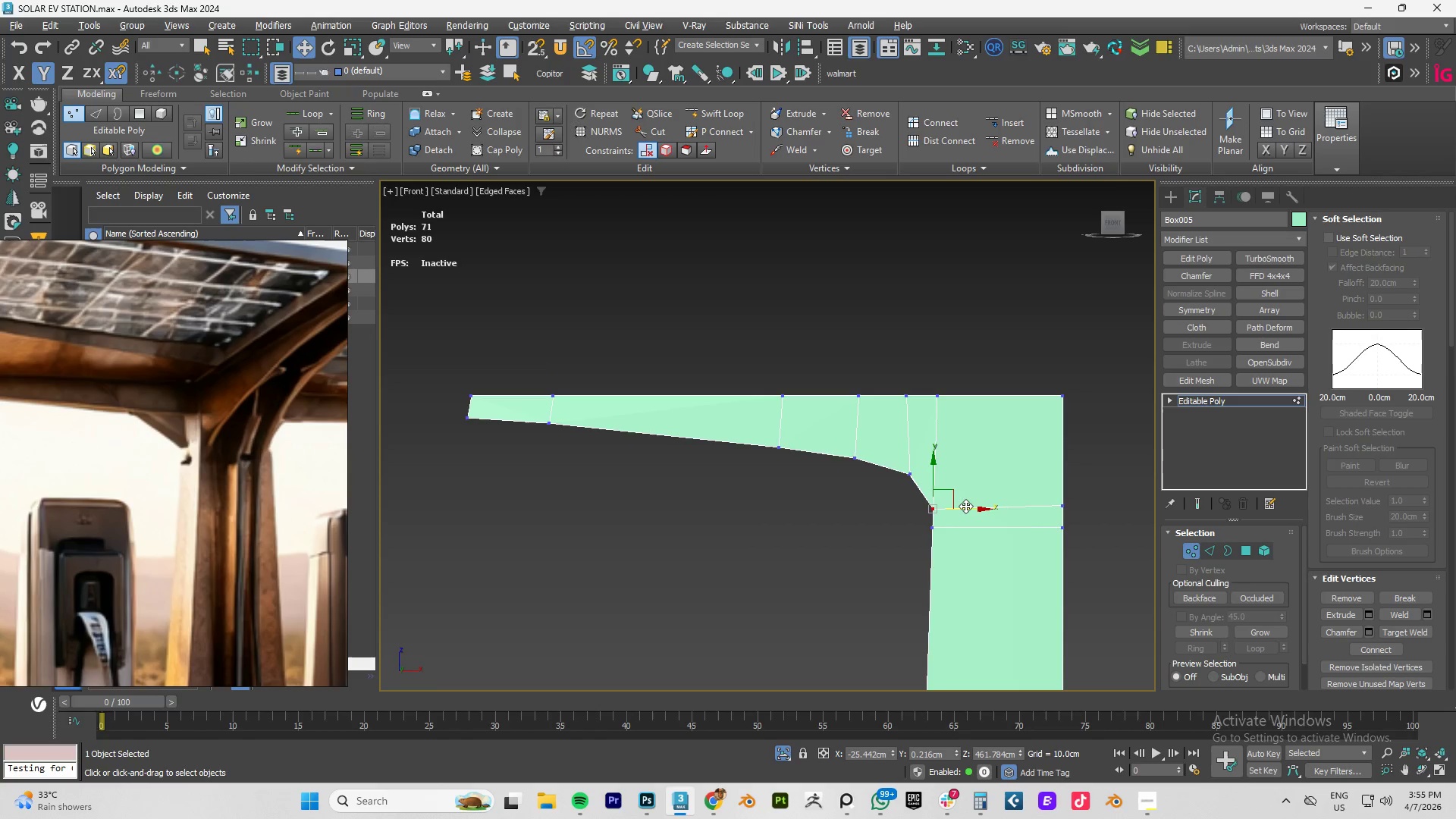 
left_click_drag(start_coordinate=[965, 506], to_coordinate=[970, 506])
 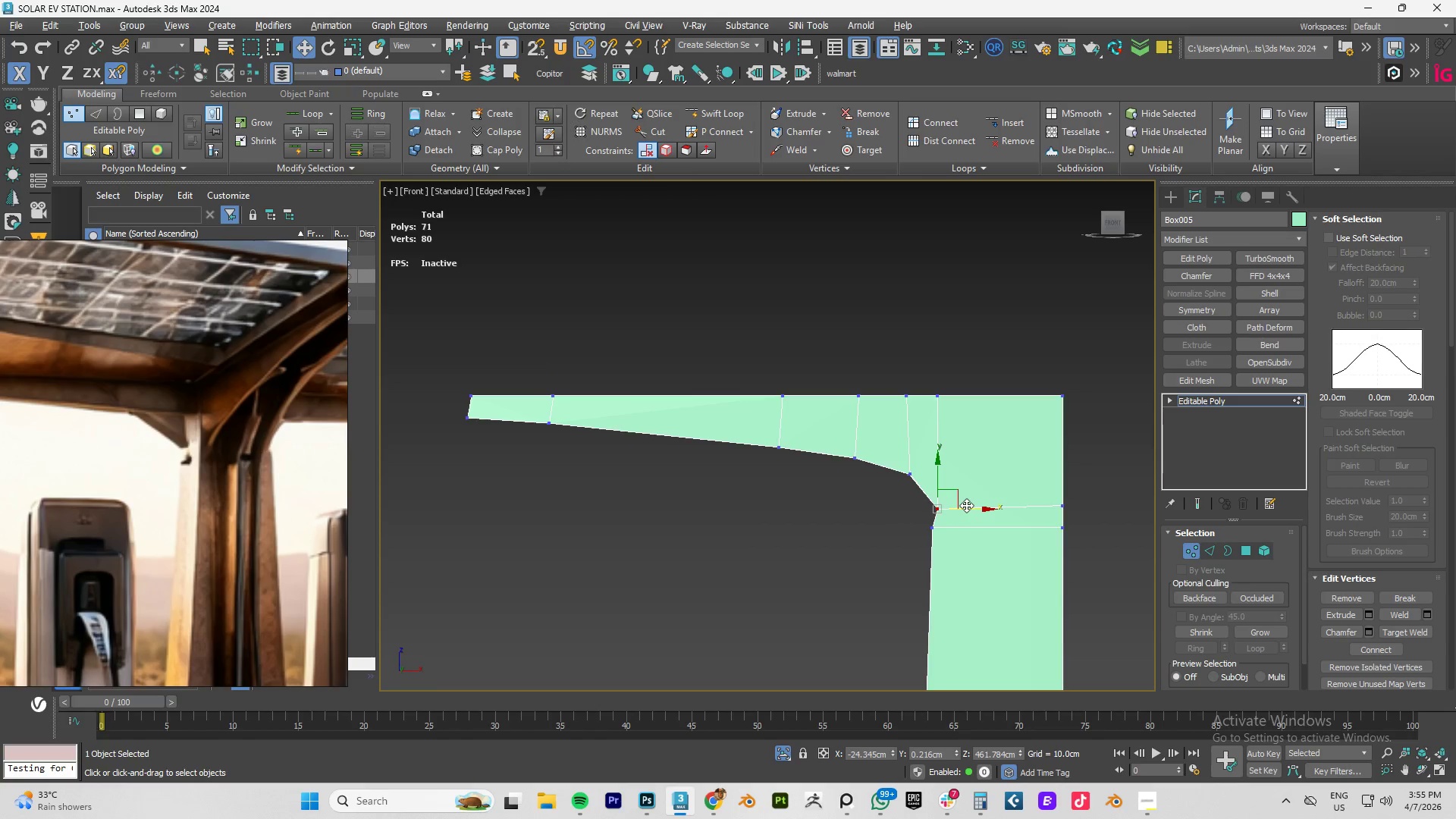 
key(Control+Z)
 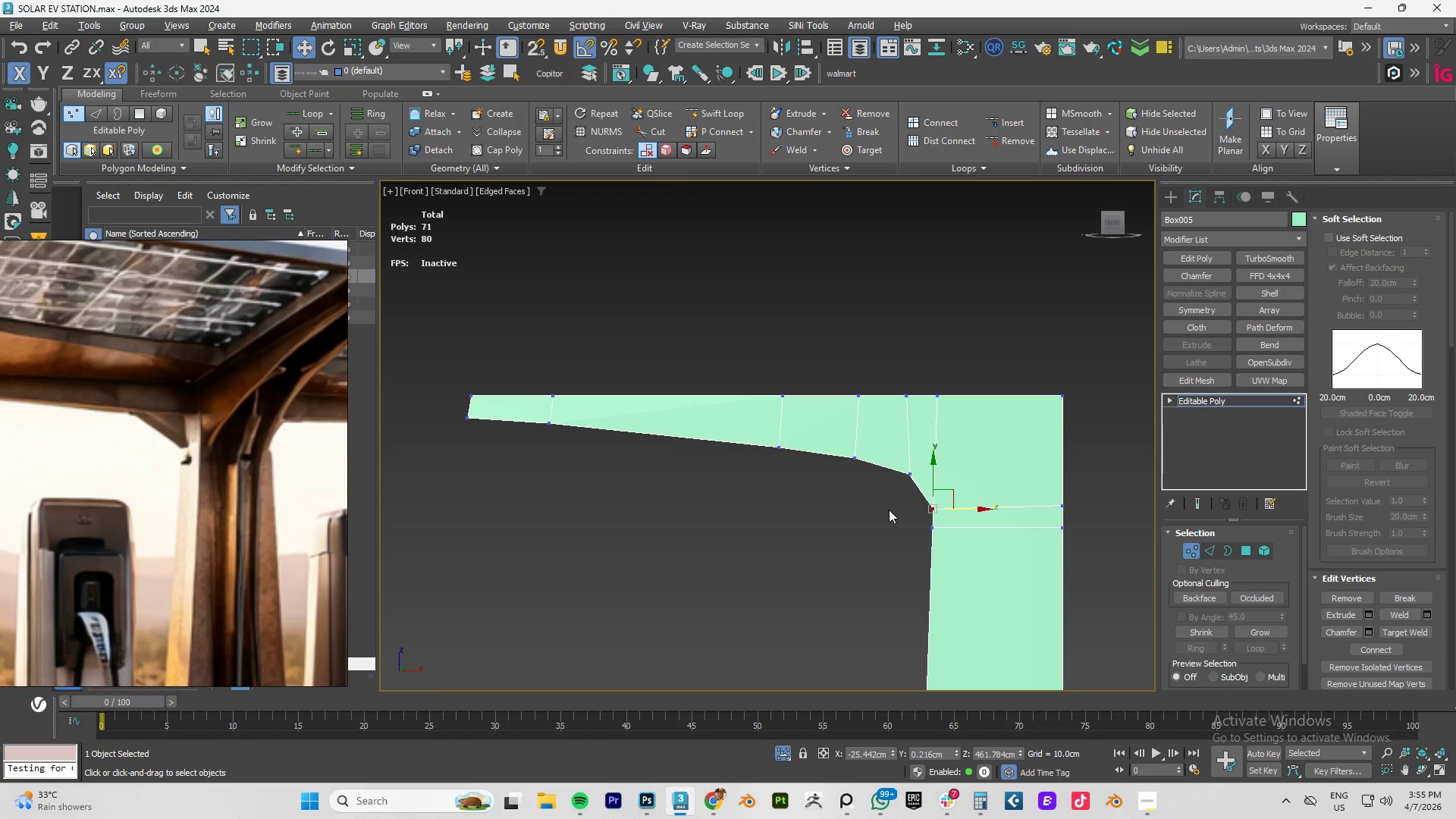 
left_click_drag(start_coordinate=[890, 507], to_coordinate=[965, 566])
 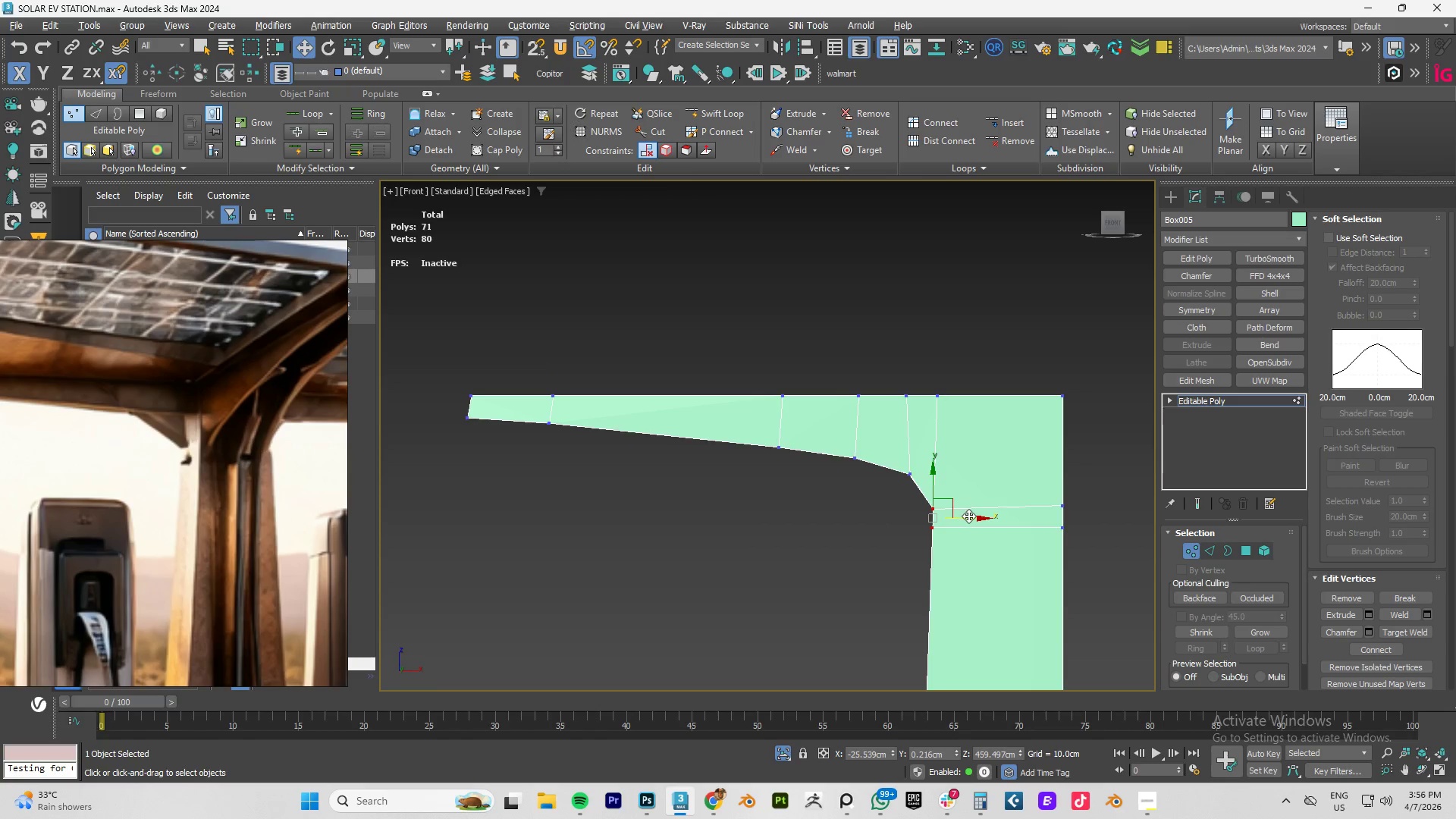 
left_click_drag(start_coordinate=[970, 520], to_coordinate=[975, 520])
 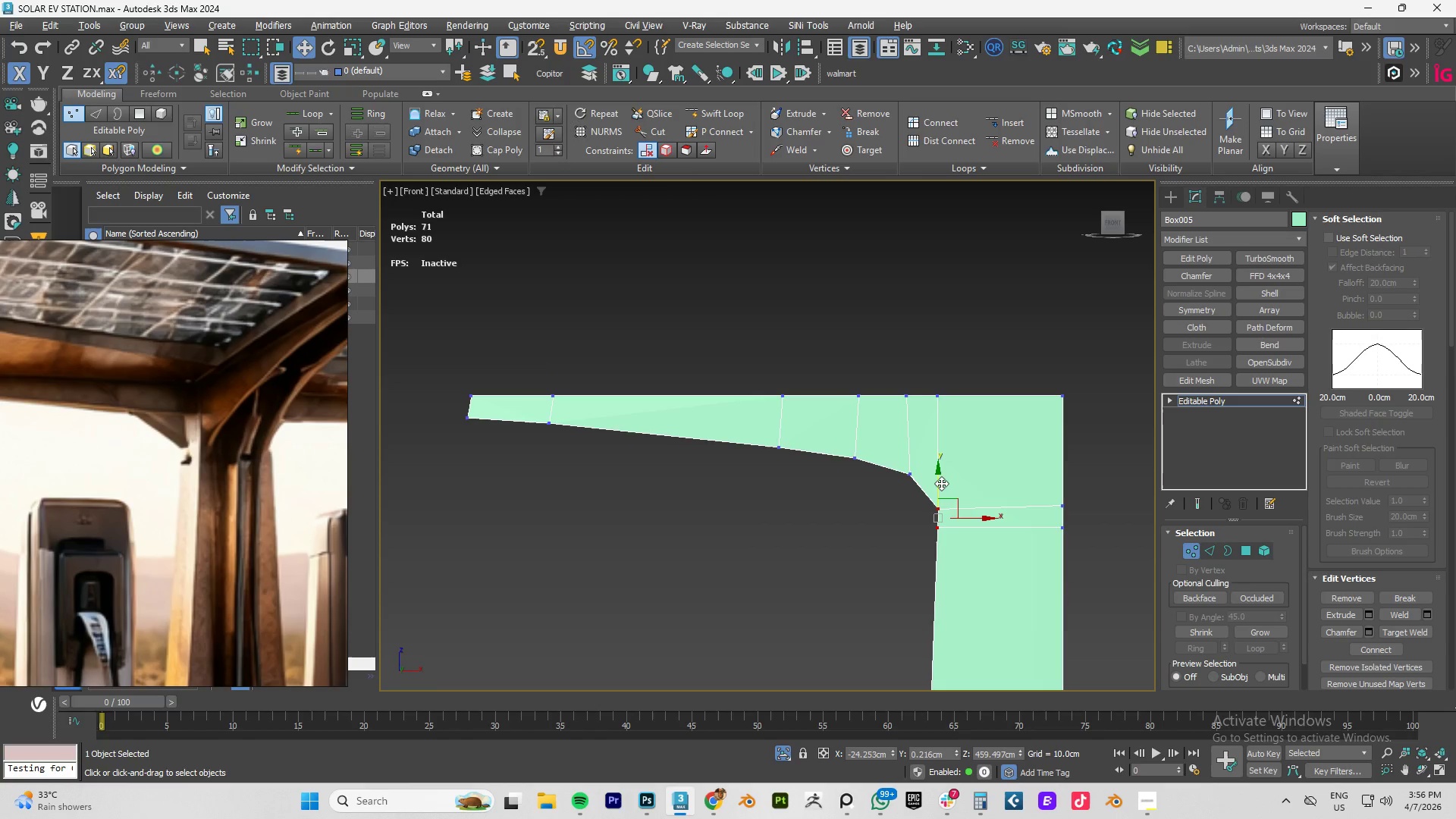 